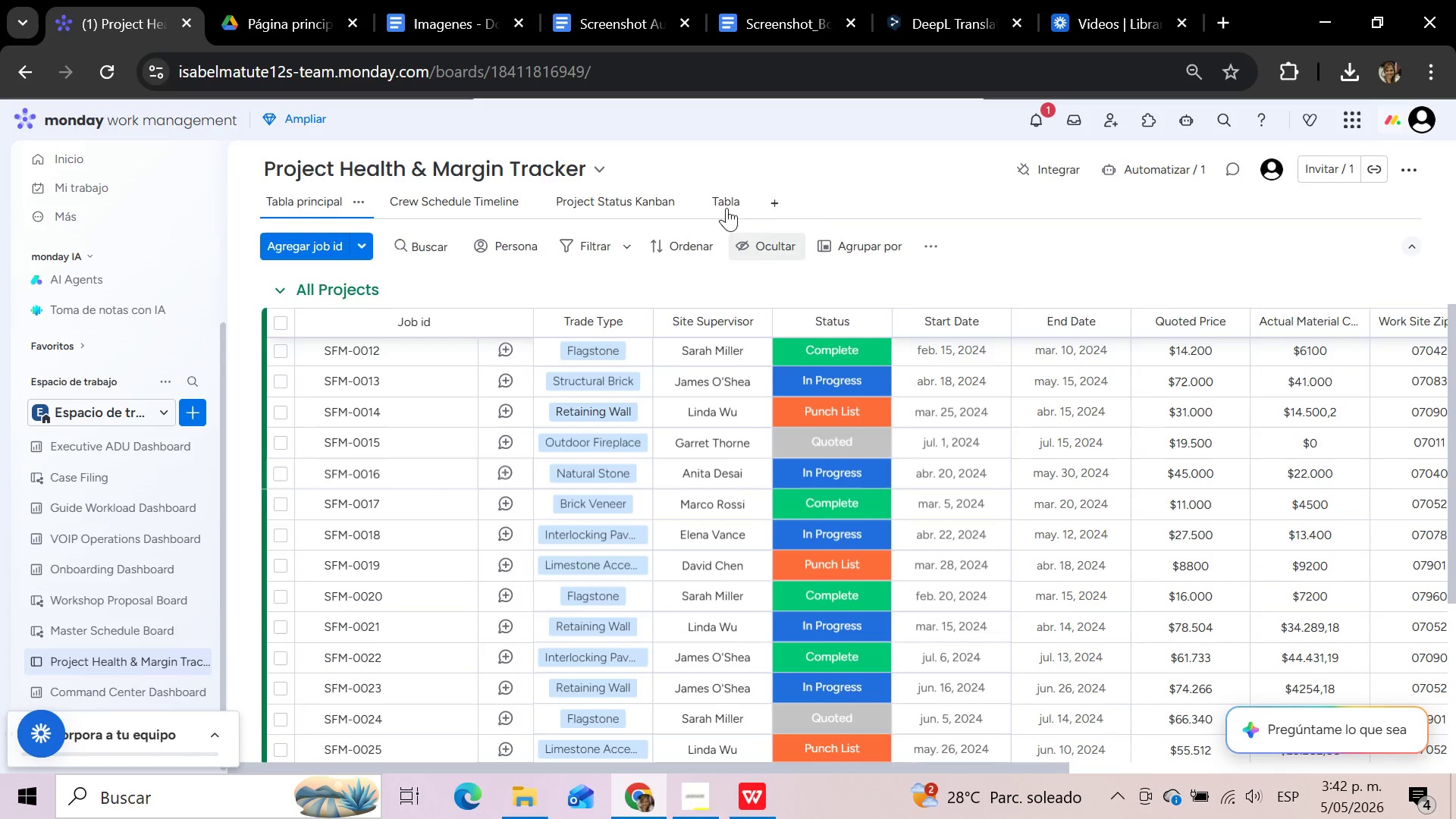 
left_click([726, 206])
 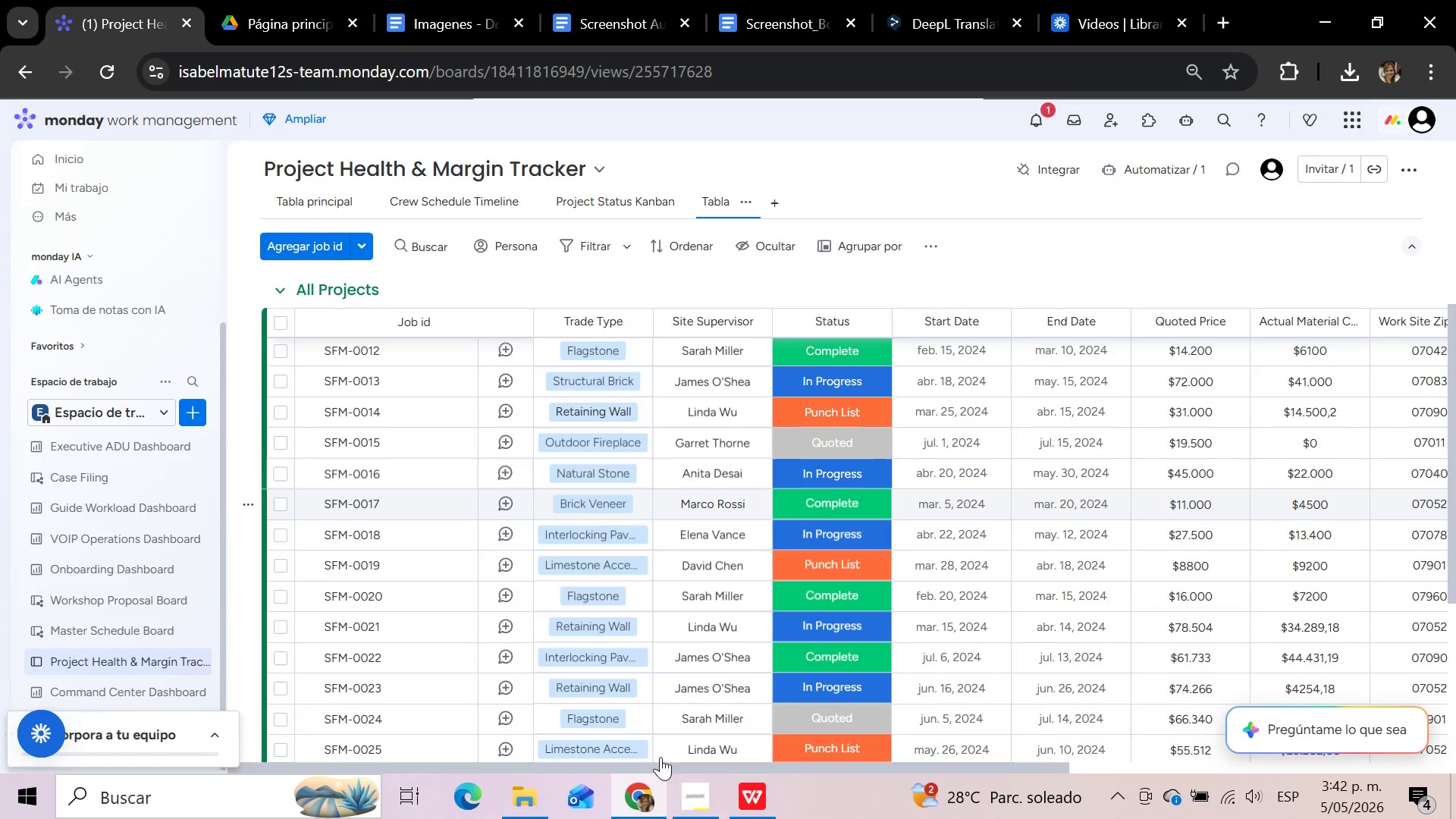 
left_click_drag(start_coordinate=[652, 766], to_coordinate=[241, 742])
 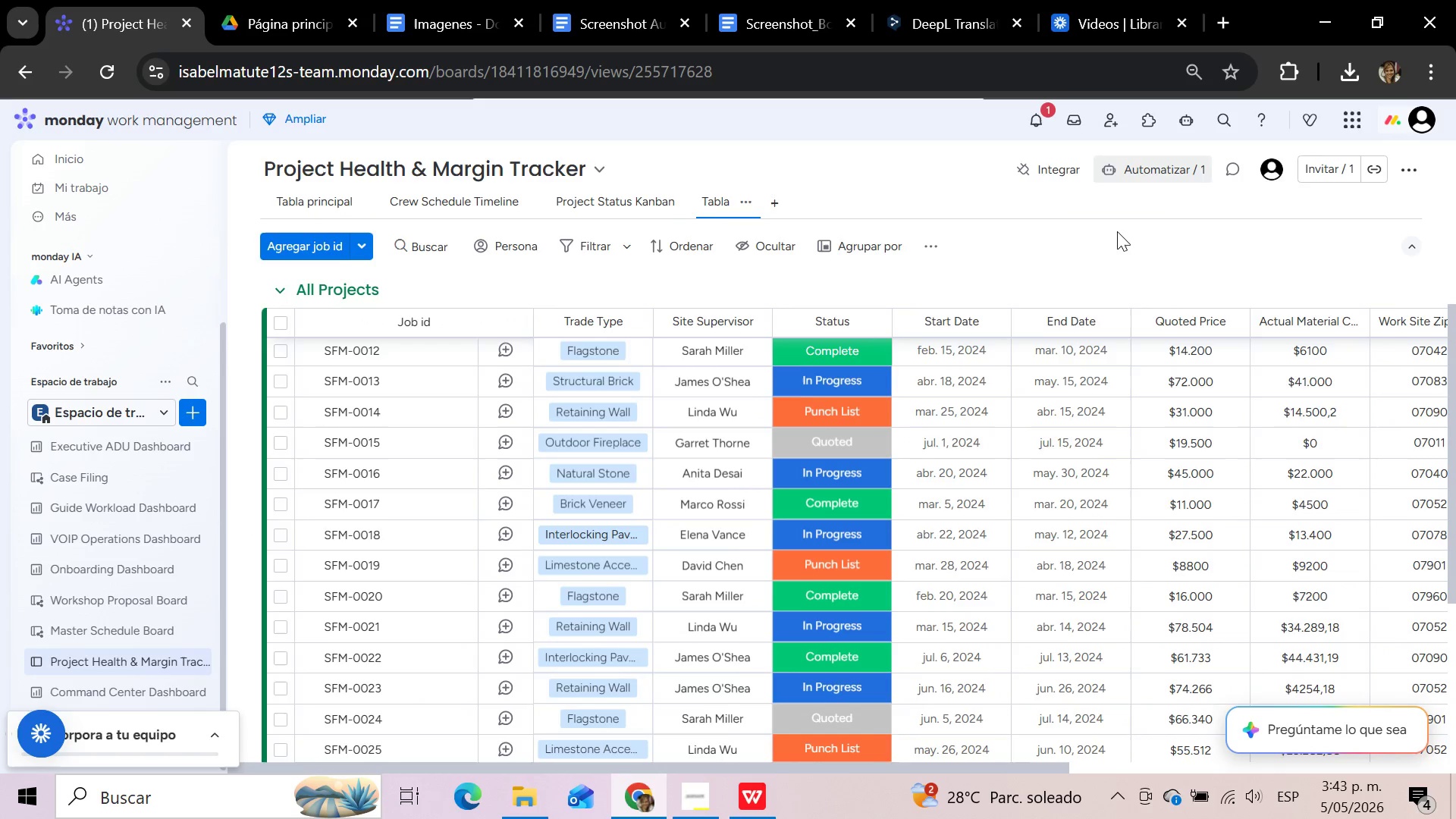 
scroll: coordinate [1122, 227], scroll_direction: down, amount: 1.0
 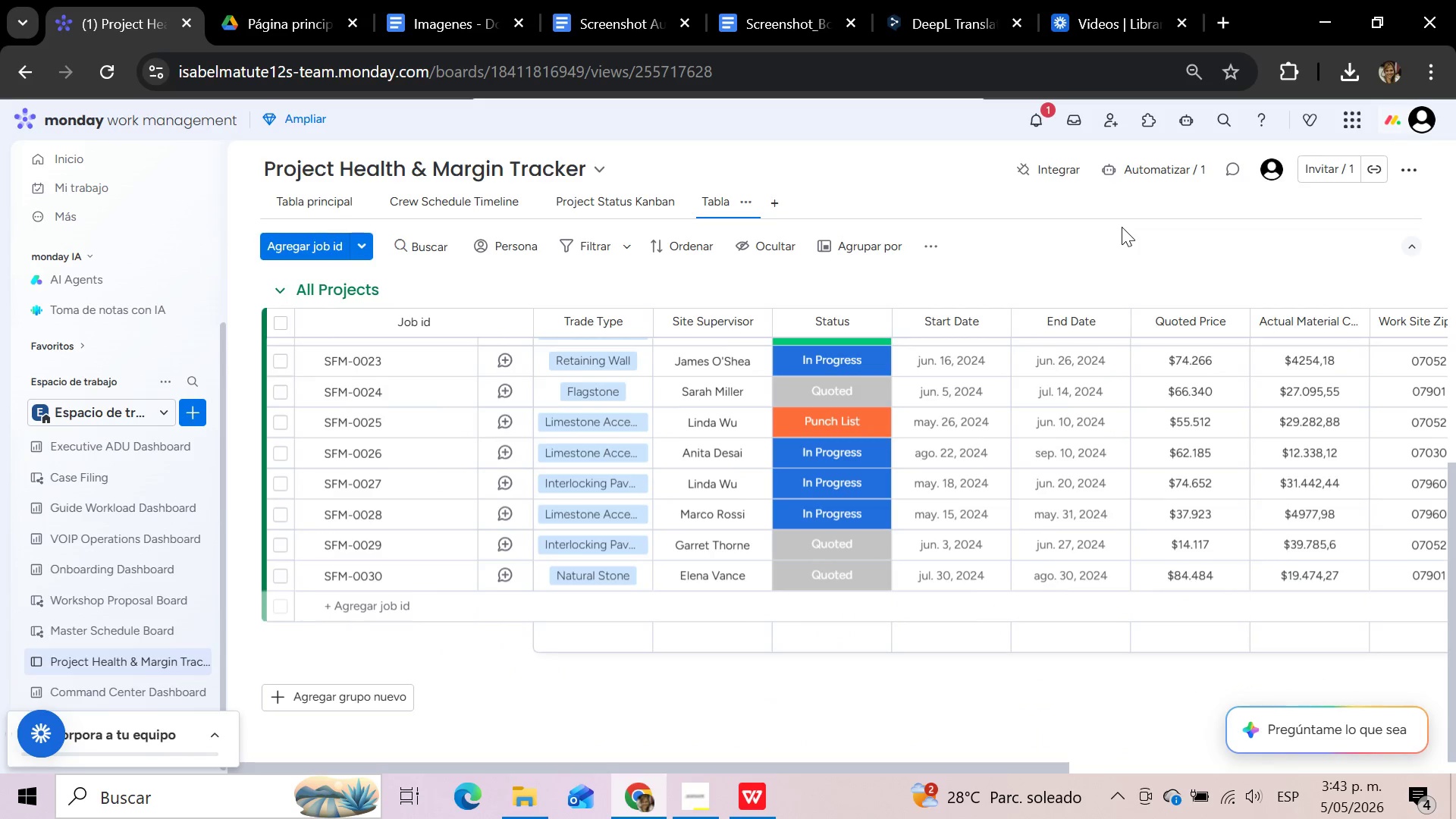 
scroll: coordinate [1122, 227], scroll_direction: up, amount: 10.0
 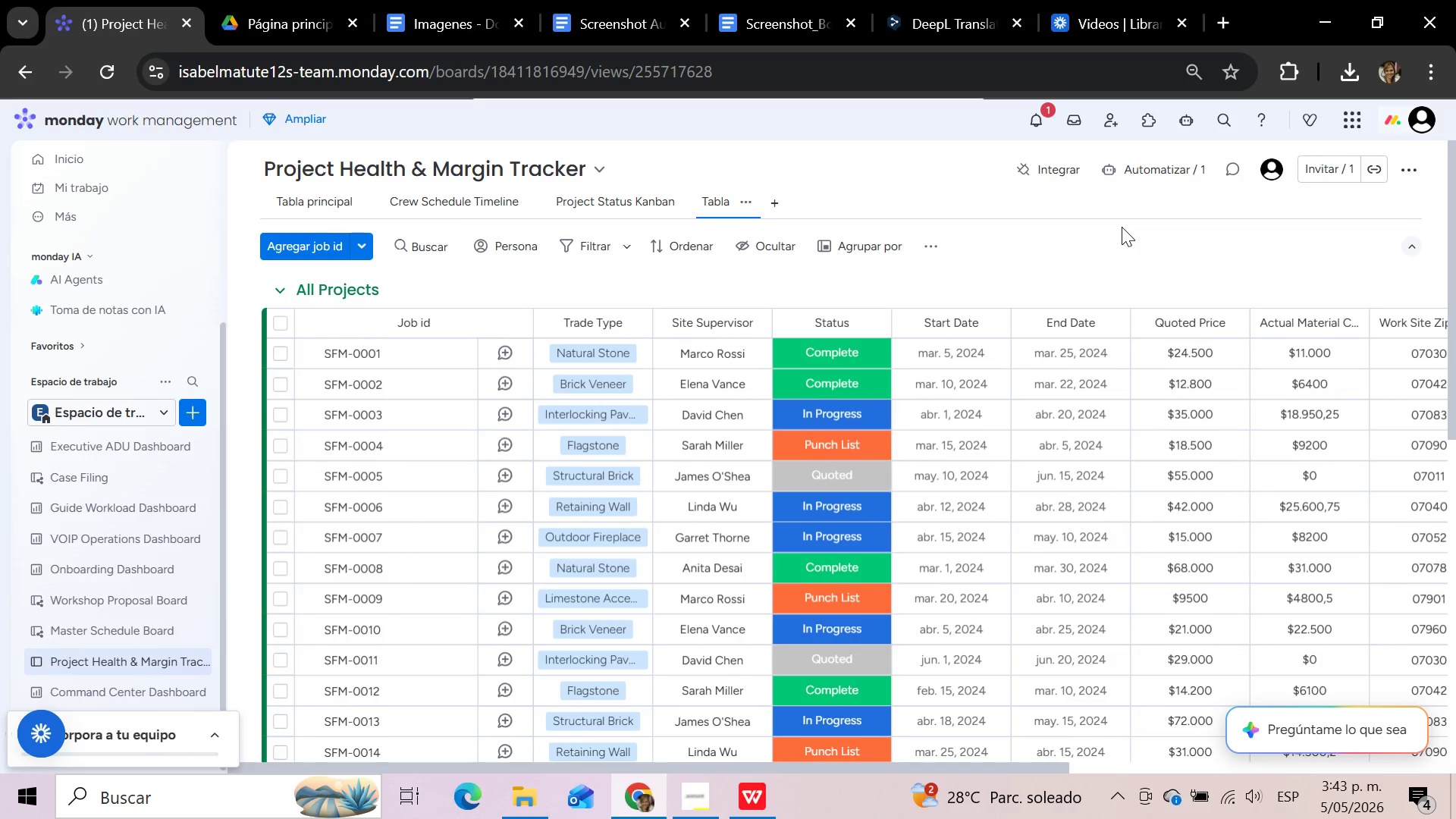 
left_click([695, 808])